 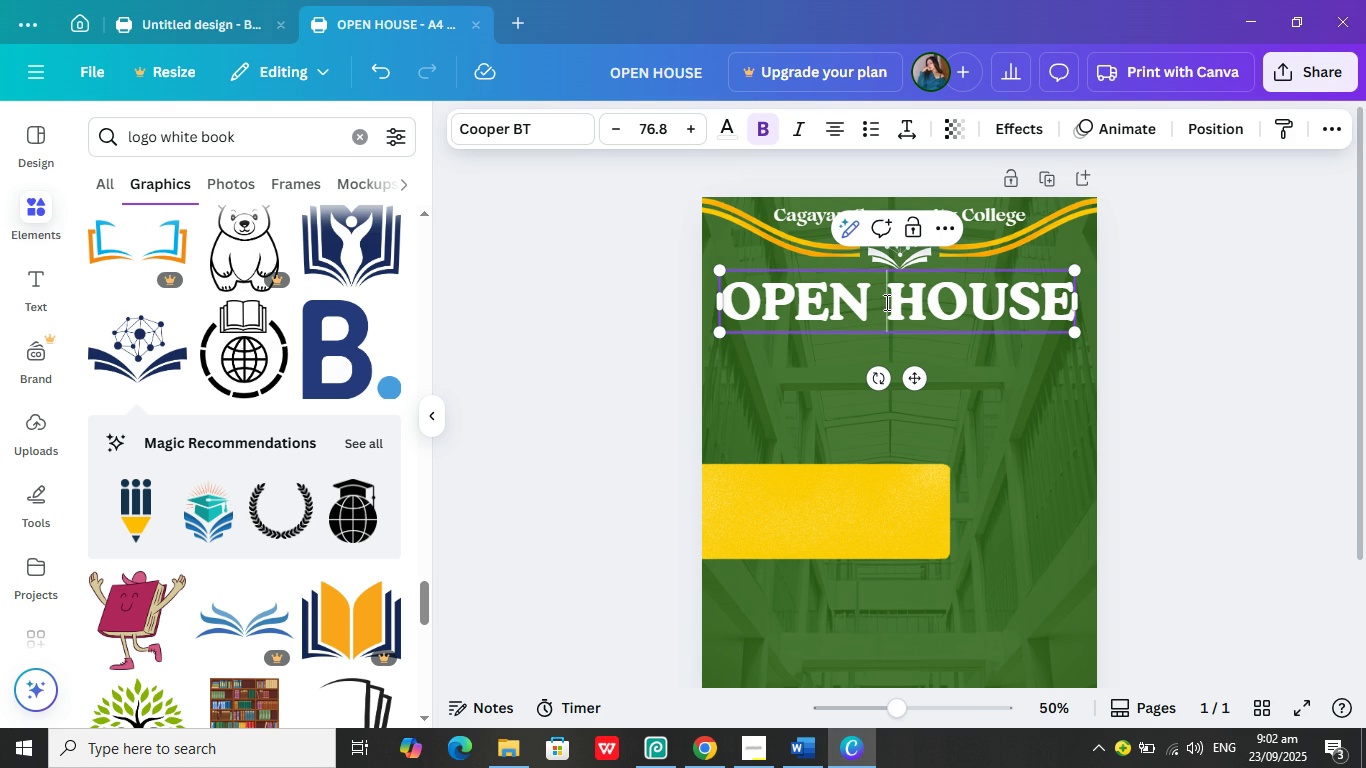 
key(Enter)
 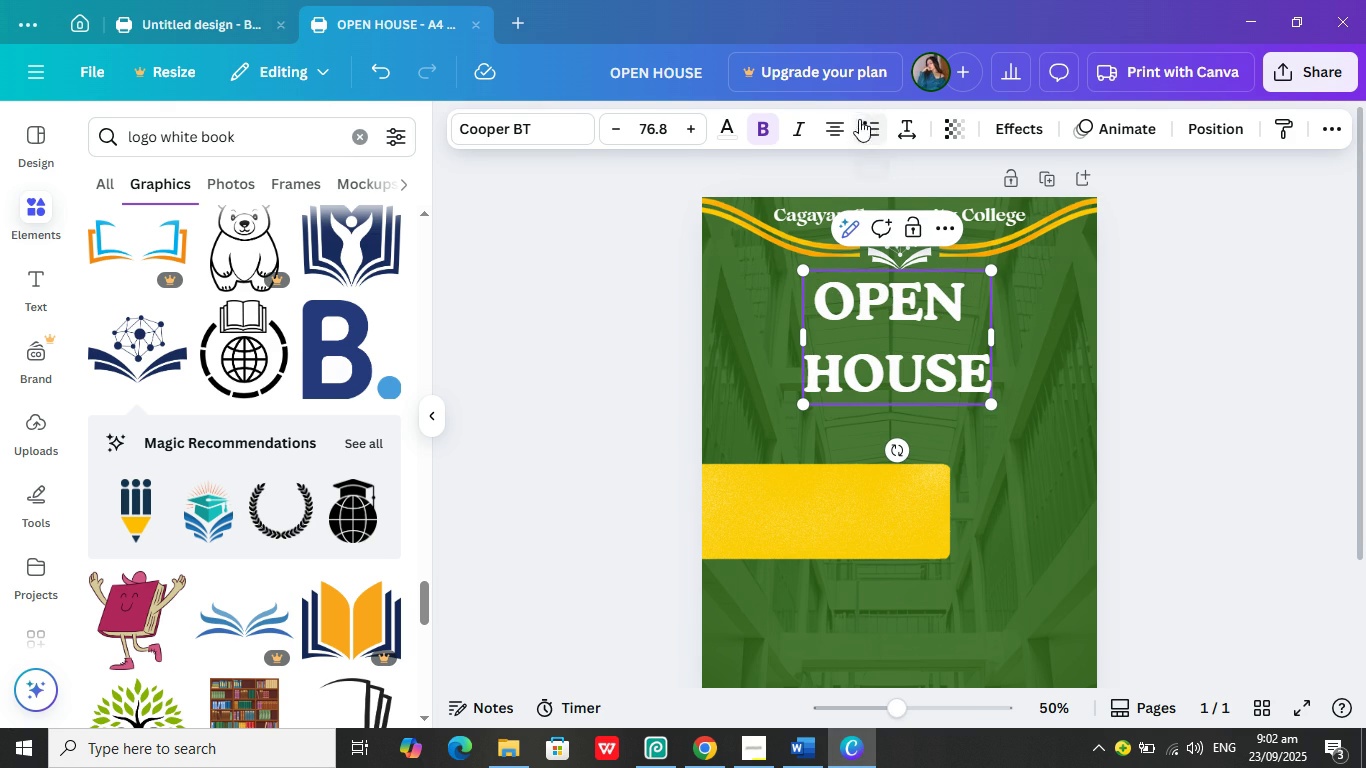 
left_click([844, 124])
 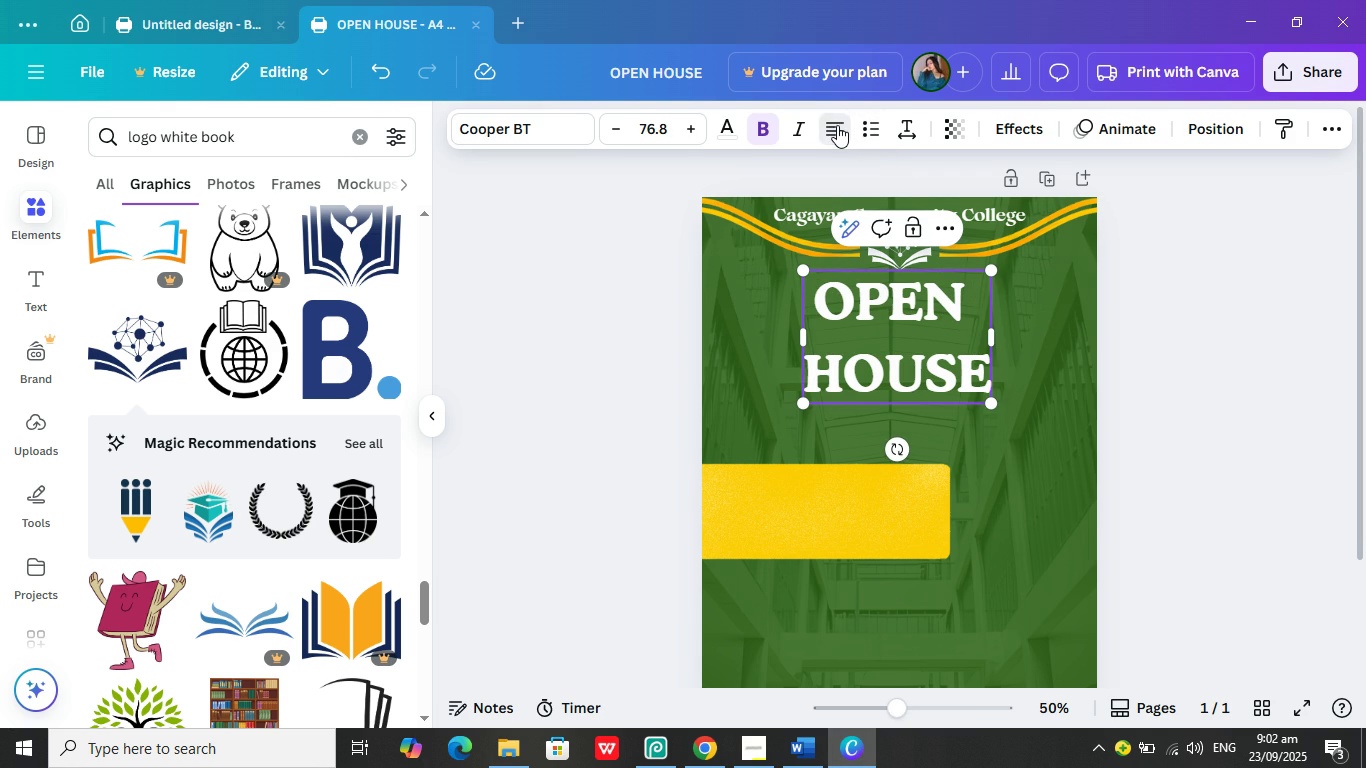 
left_click([837, 125])
 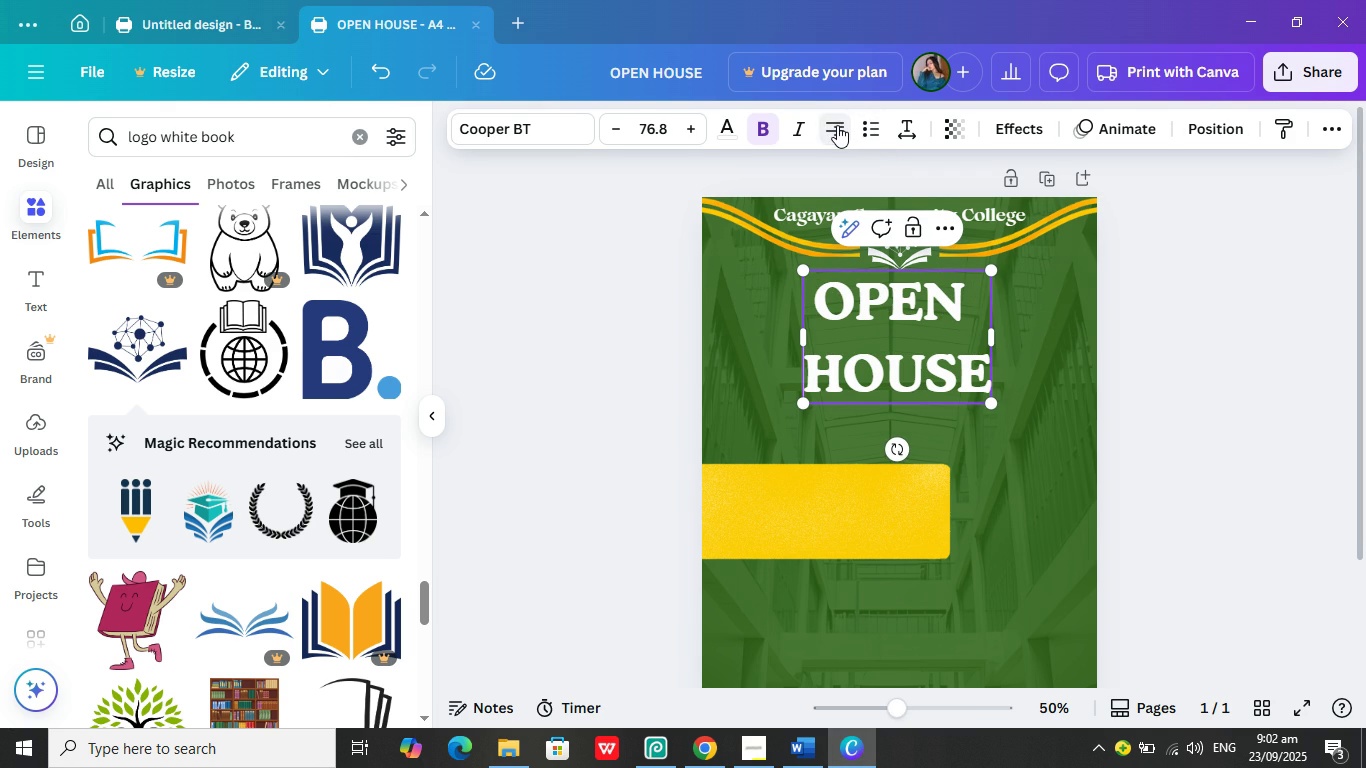 
double_click([837, 125])
 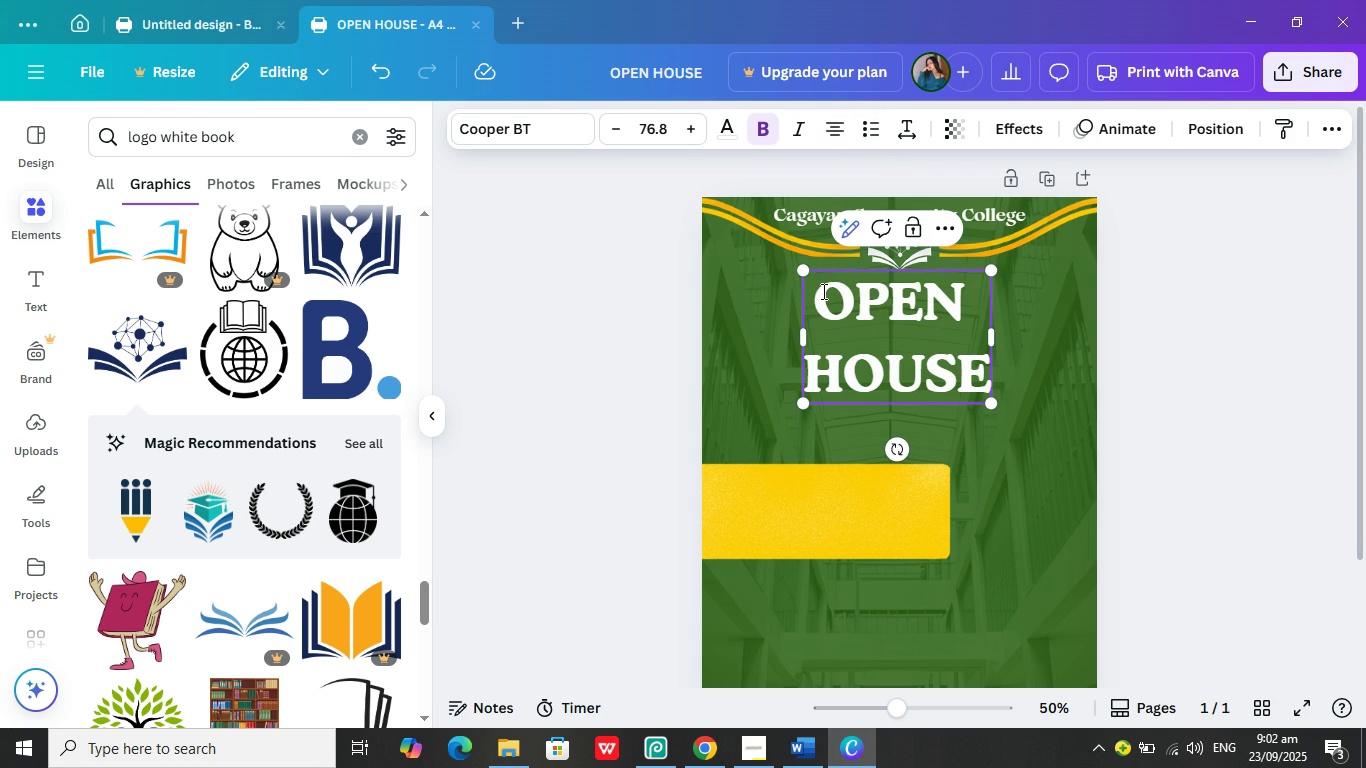 
left_click([822, 291])
 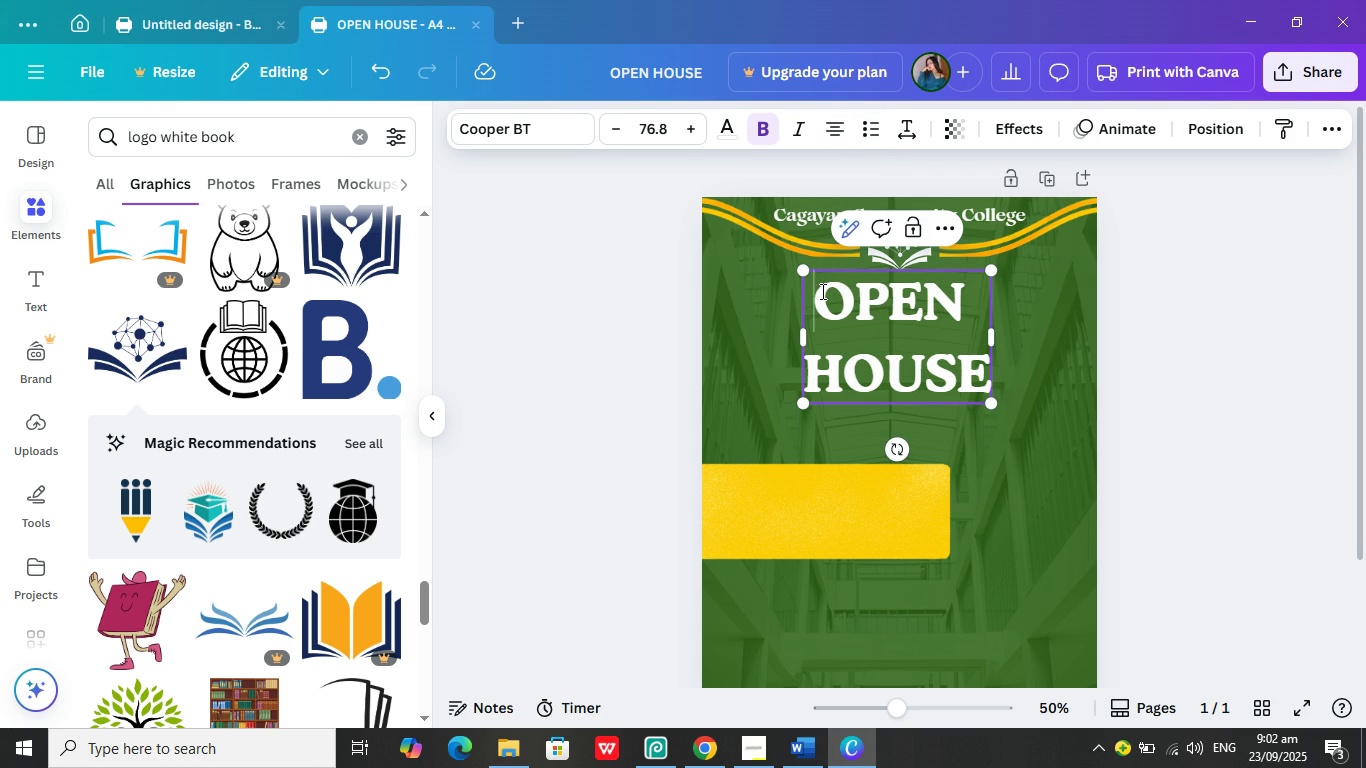 
key(Backspace)
 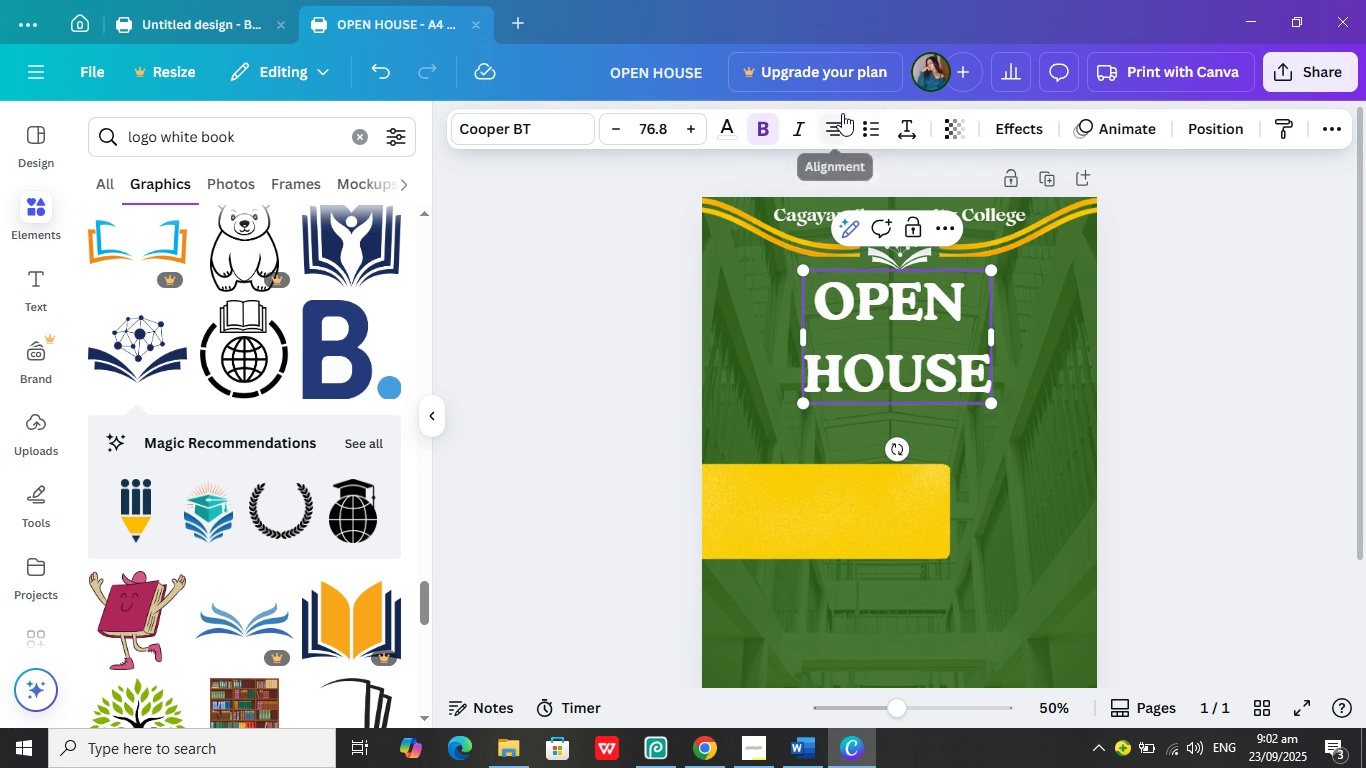 
left_click([832, 117])
 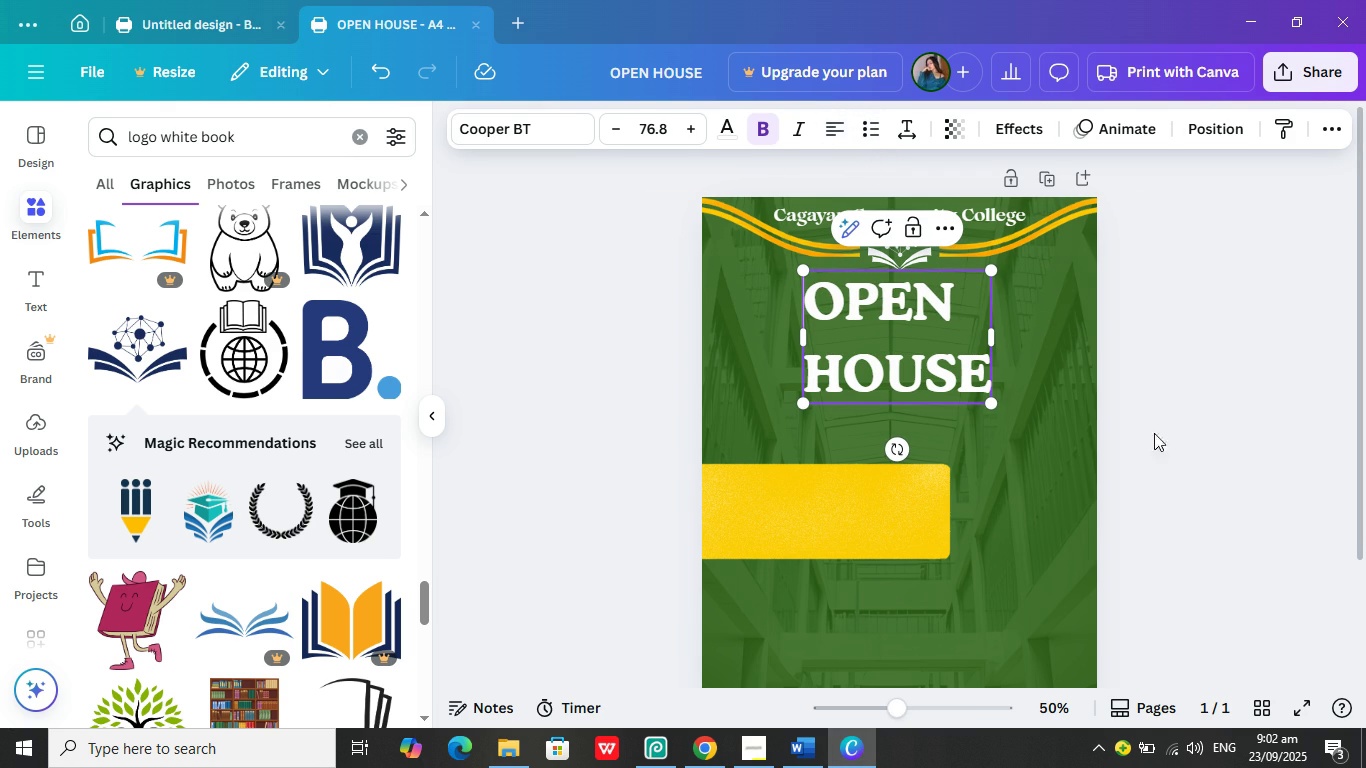 
left_click([1219, 413])